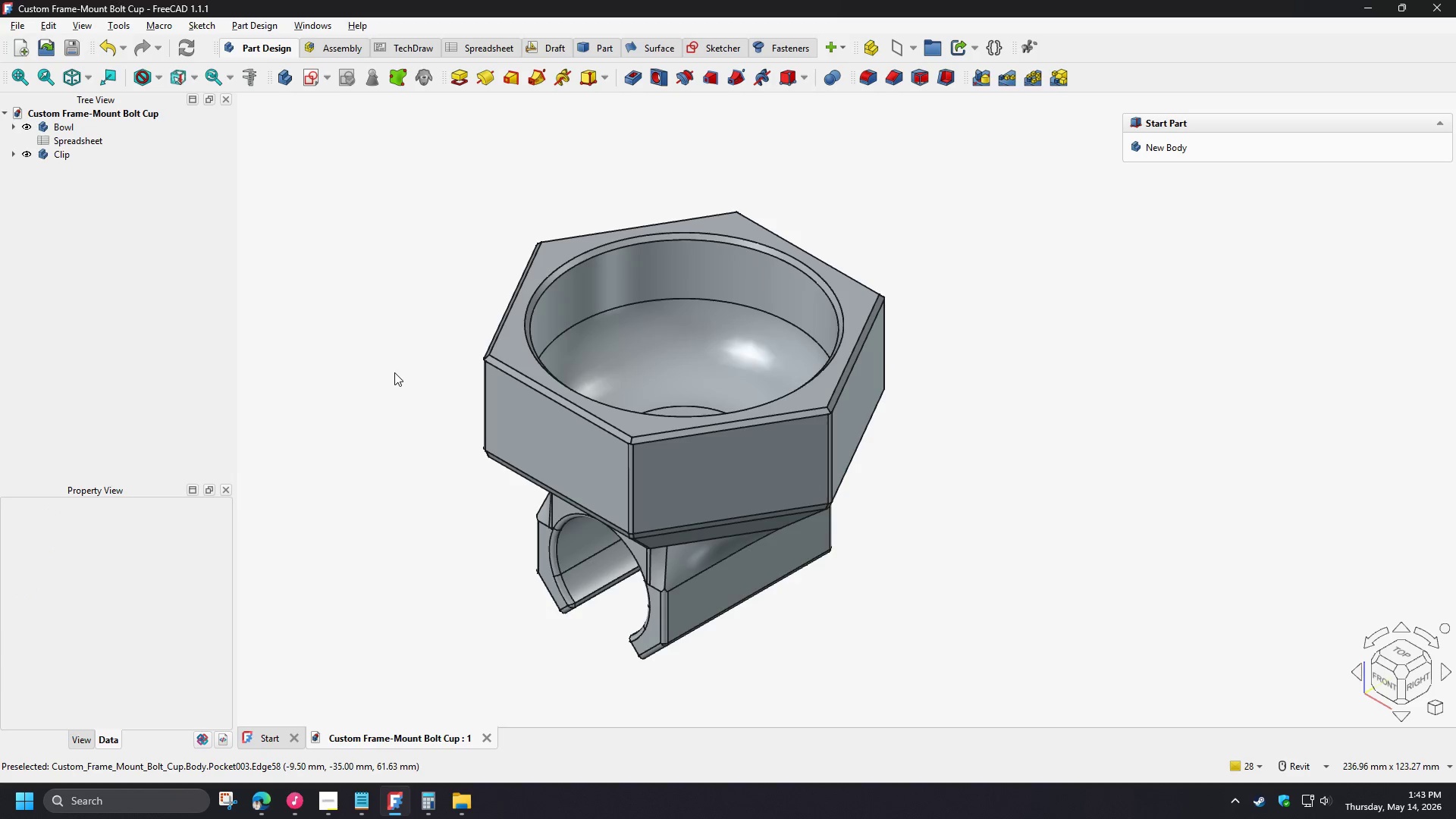 
key(Control+S)
 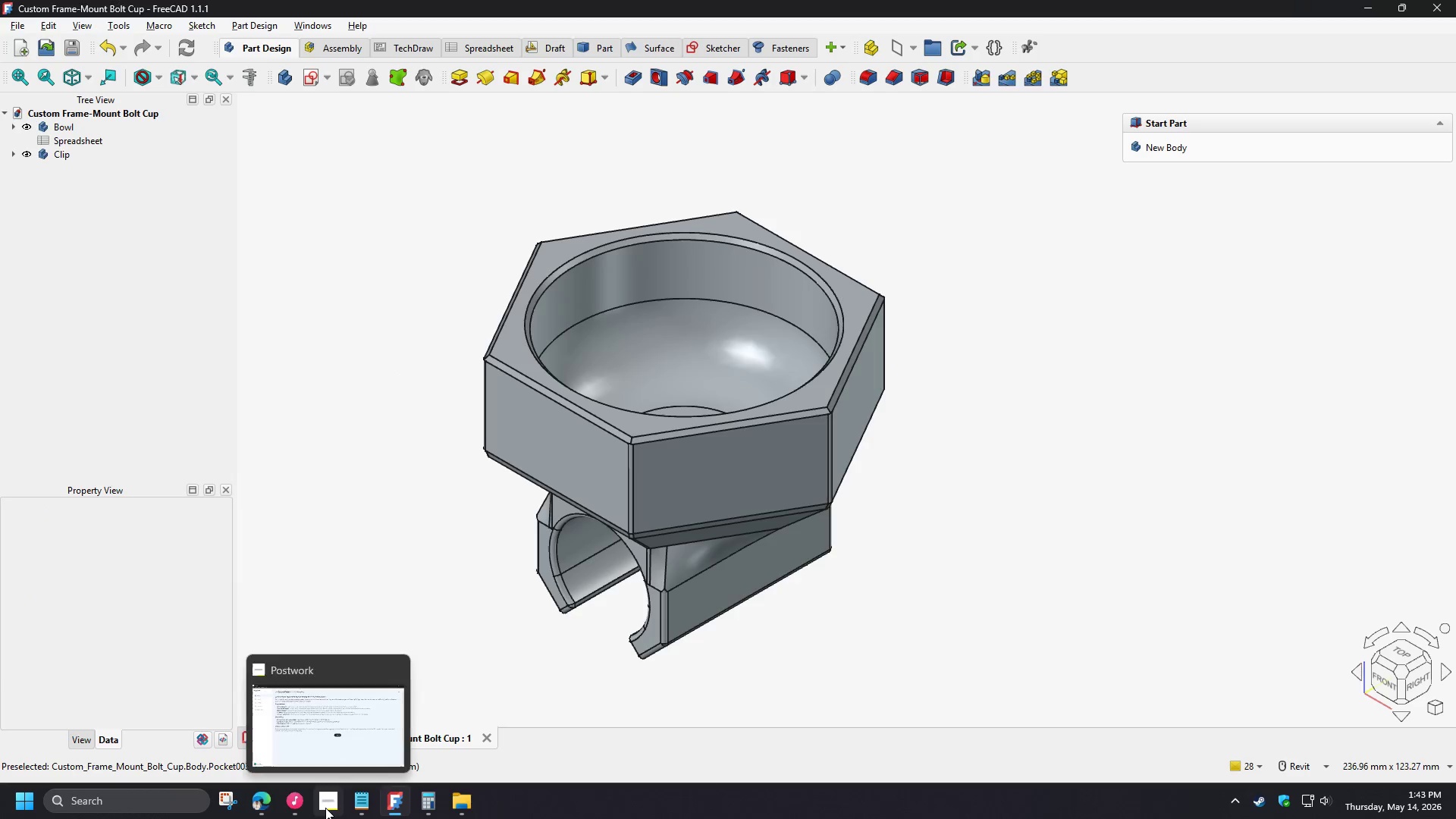 
left_click([325, 808])